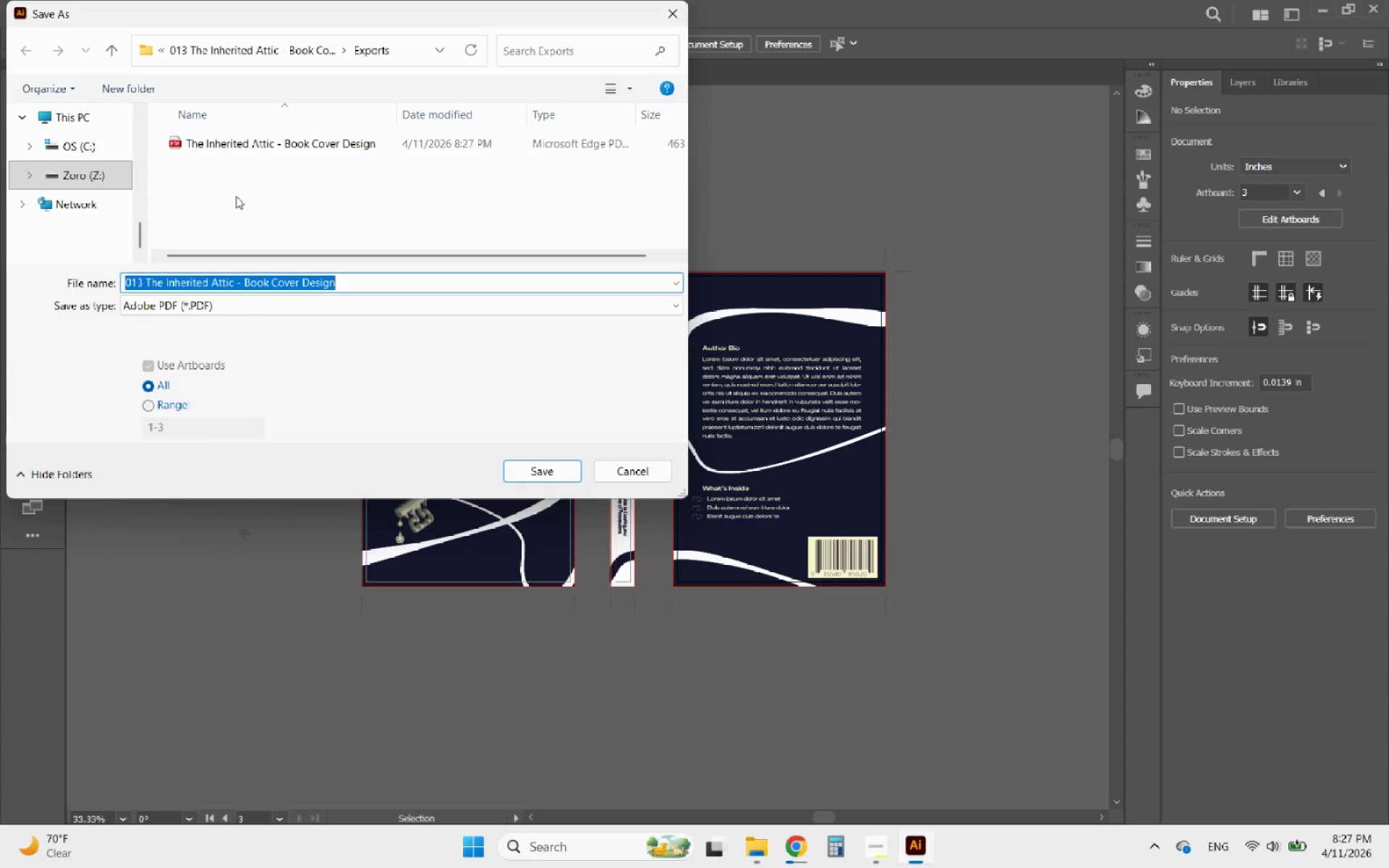 
left_click([205, 152])
 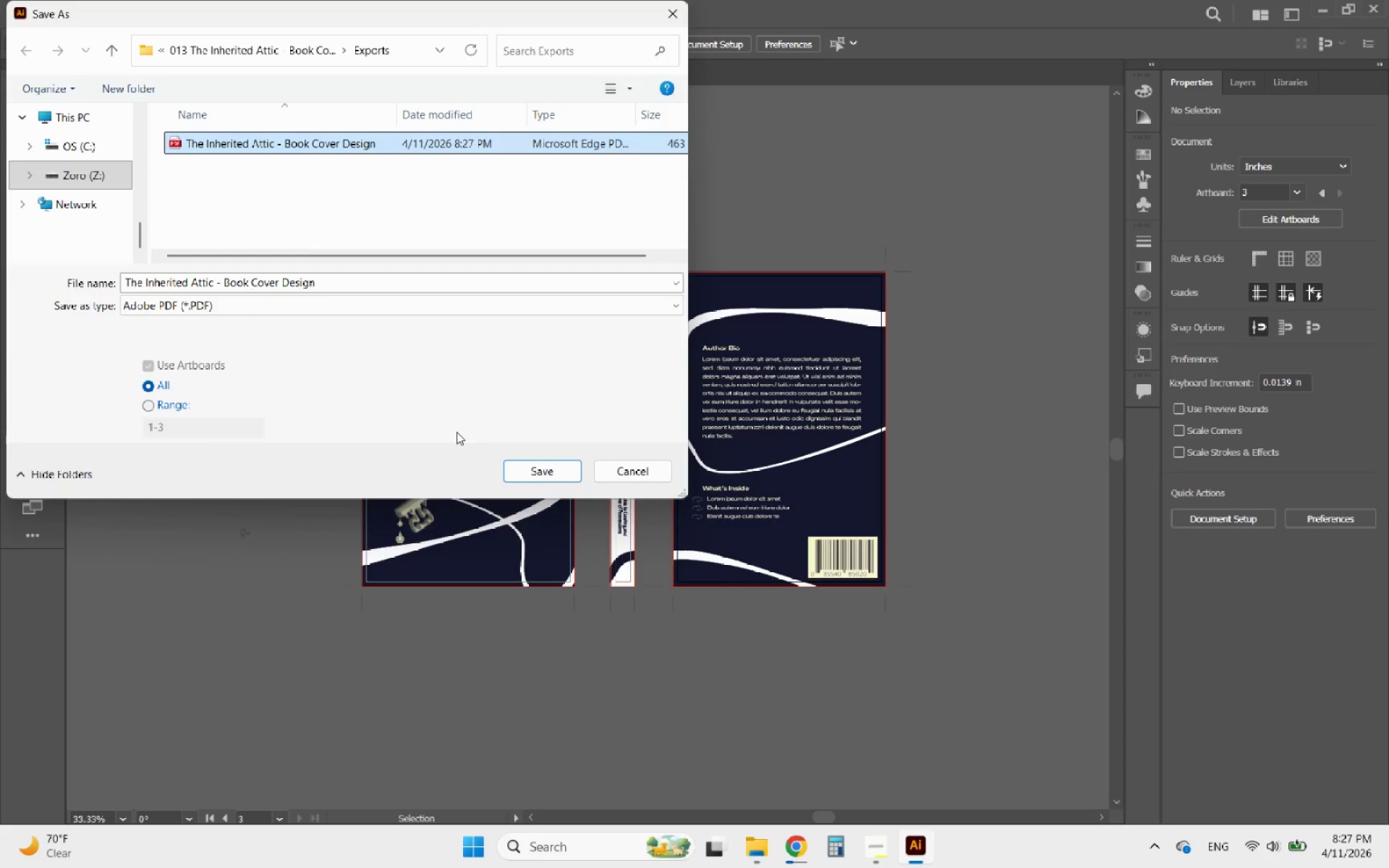 
left_click([540, 469])
 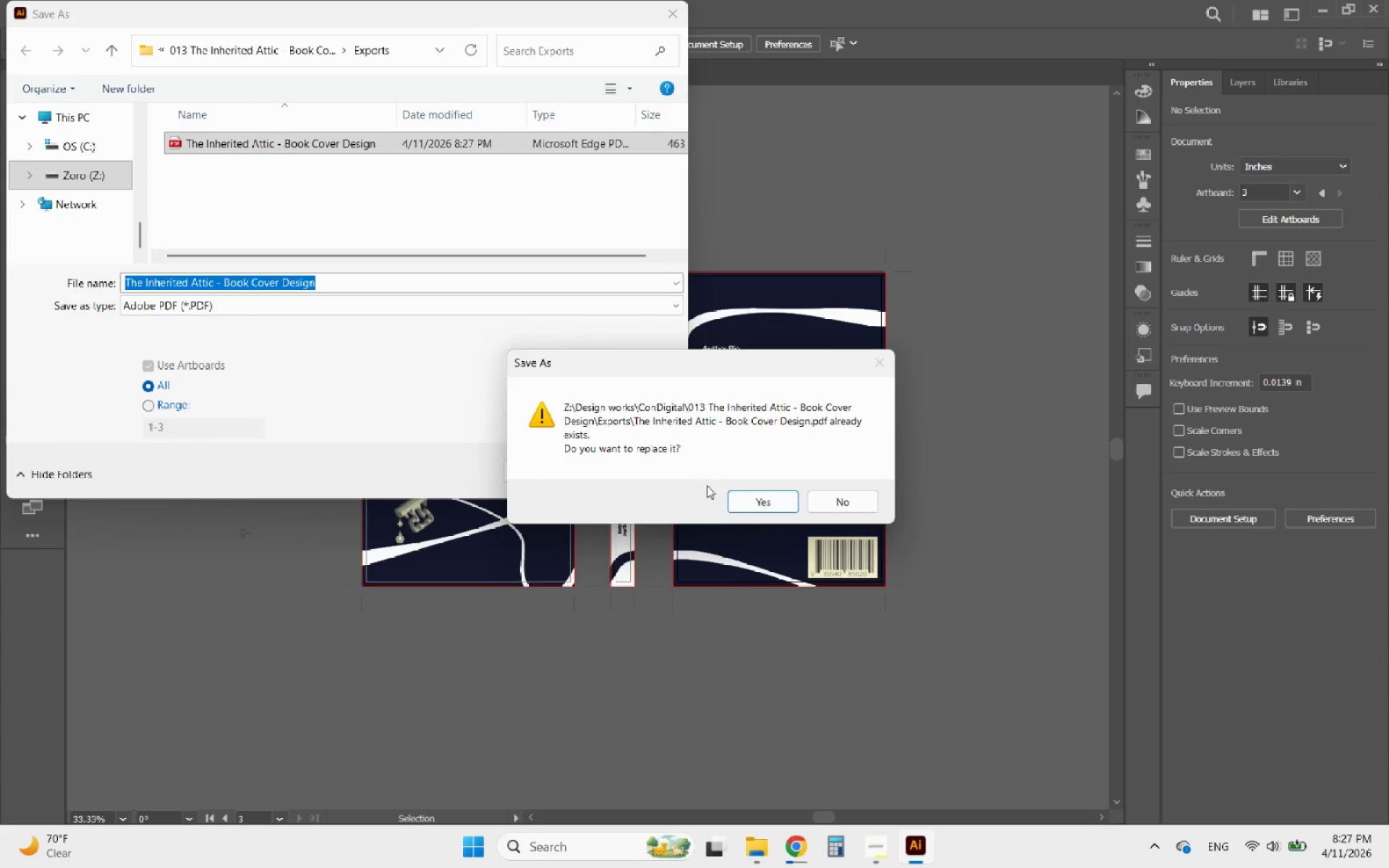 
left_click([739, 506])
 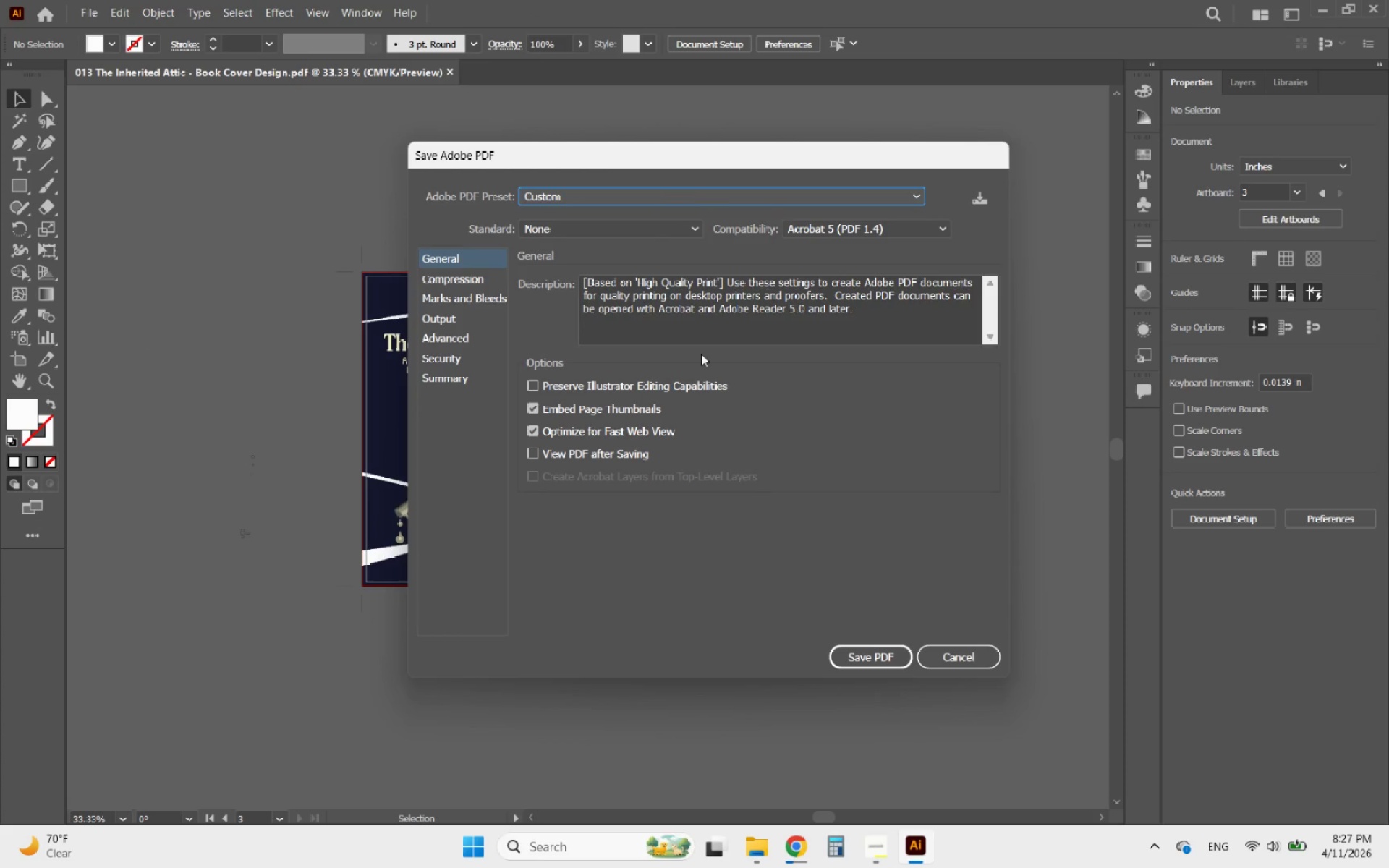 
left_click([569, 196])
 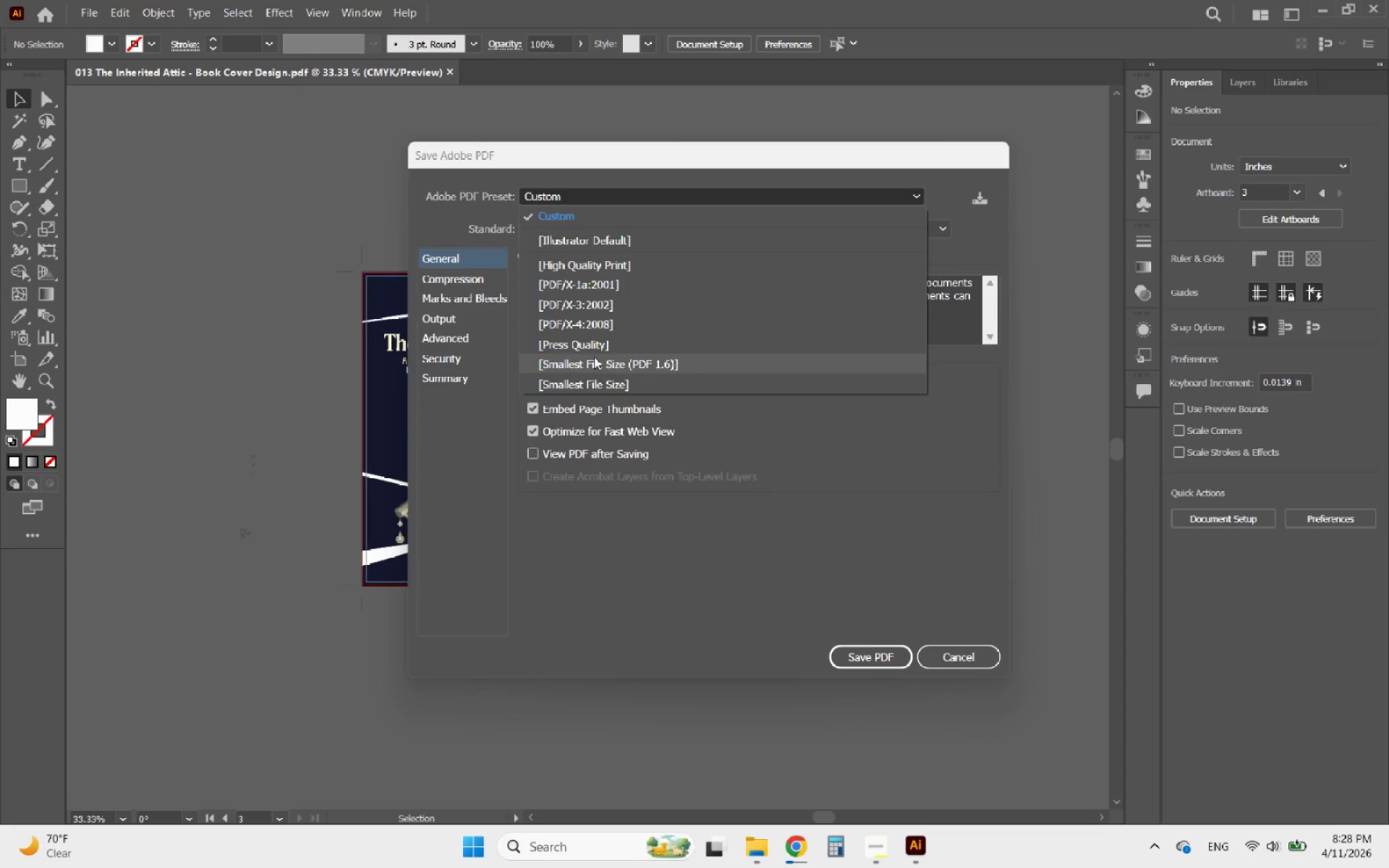 
left_click([579, 271])
 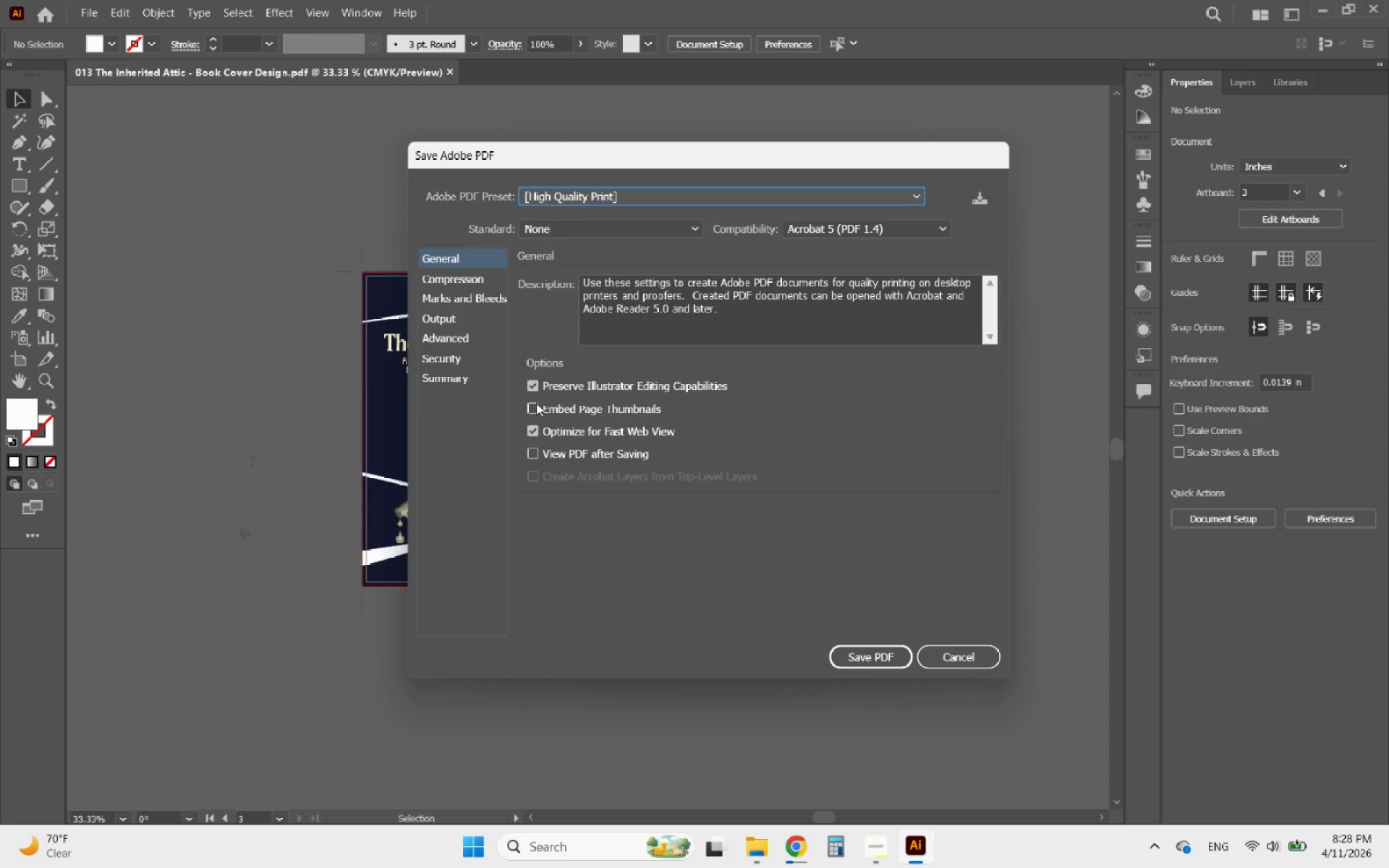 
left_click([536, 403])
 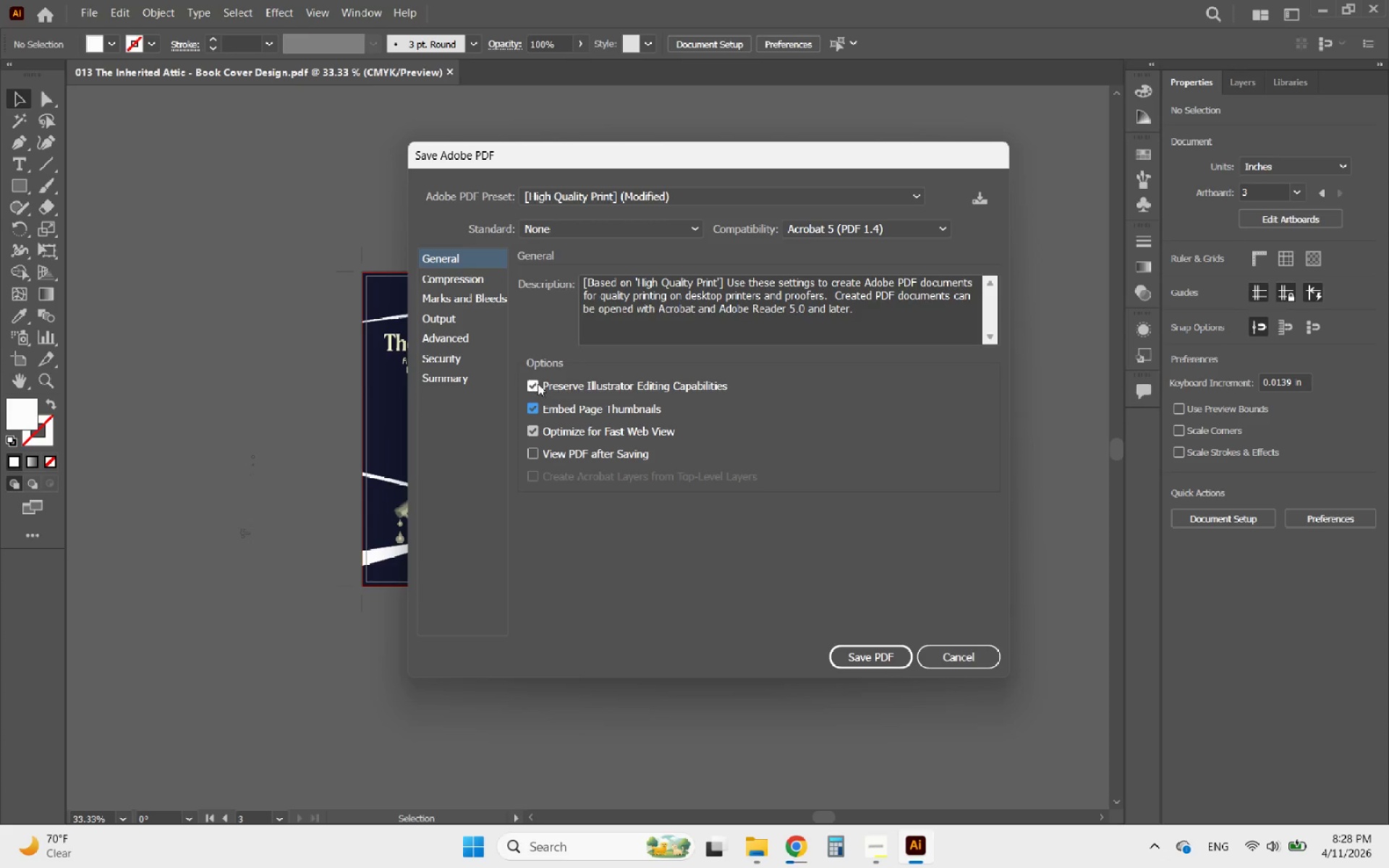 
left_click([538, 383])
 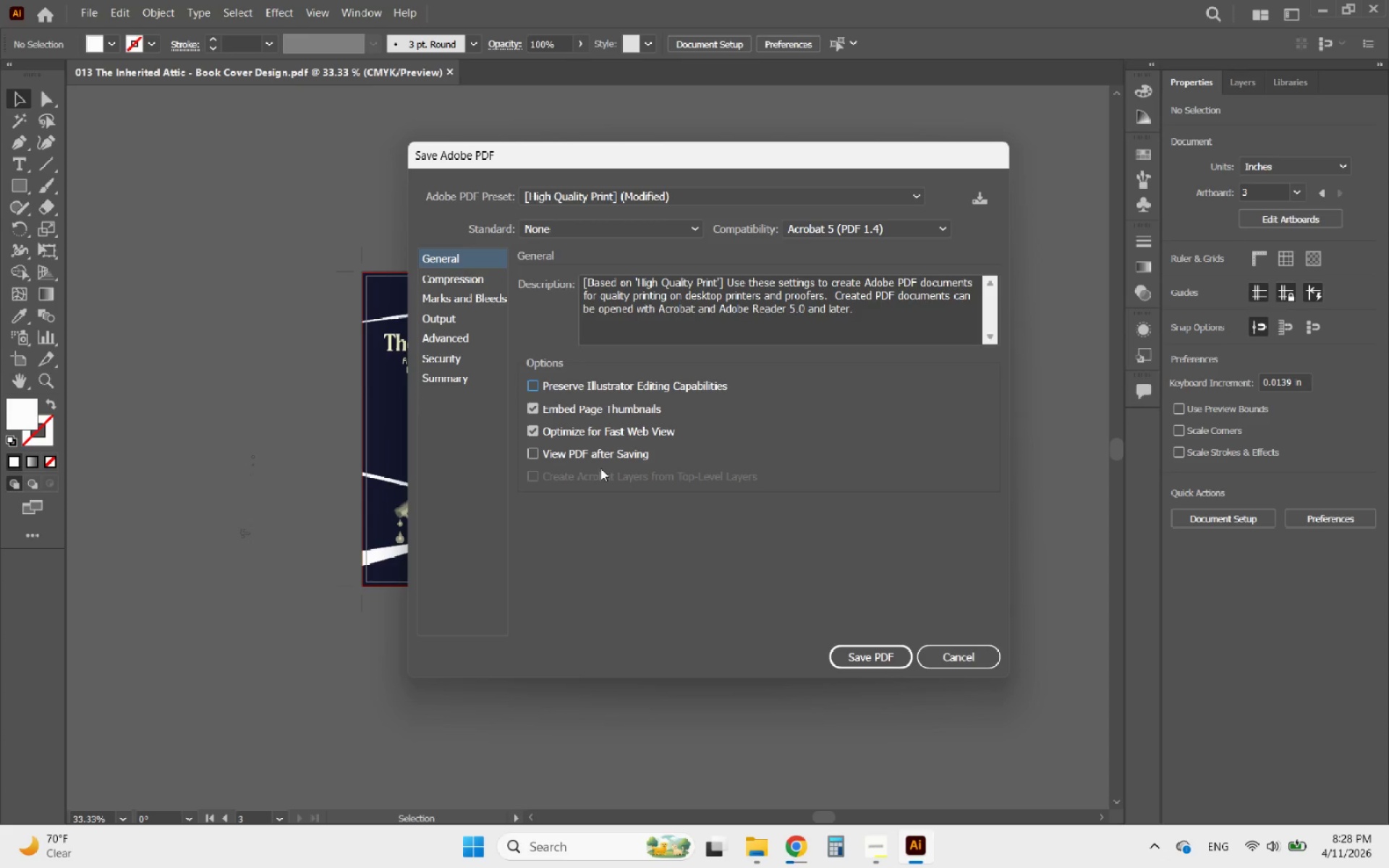 
left_click([468, 296])
 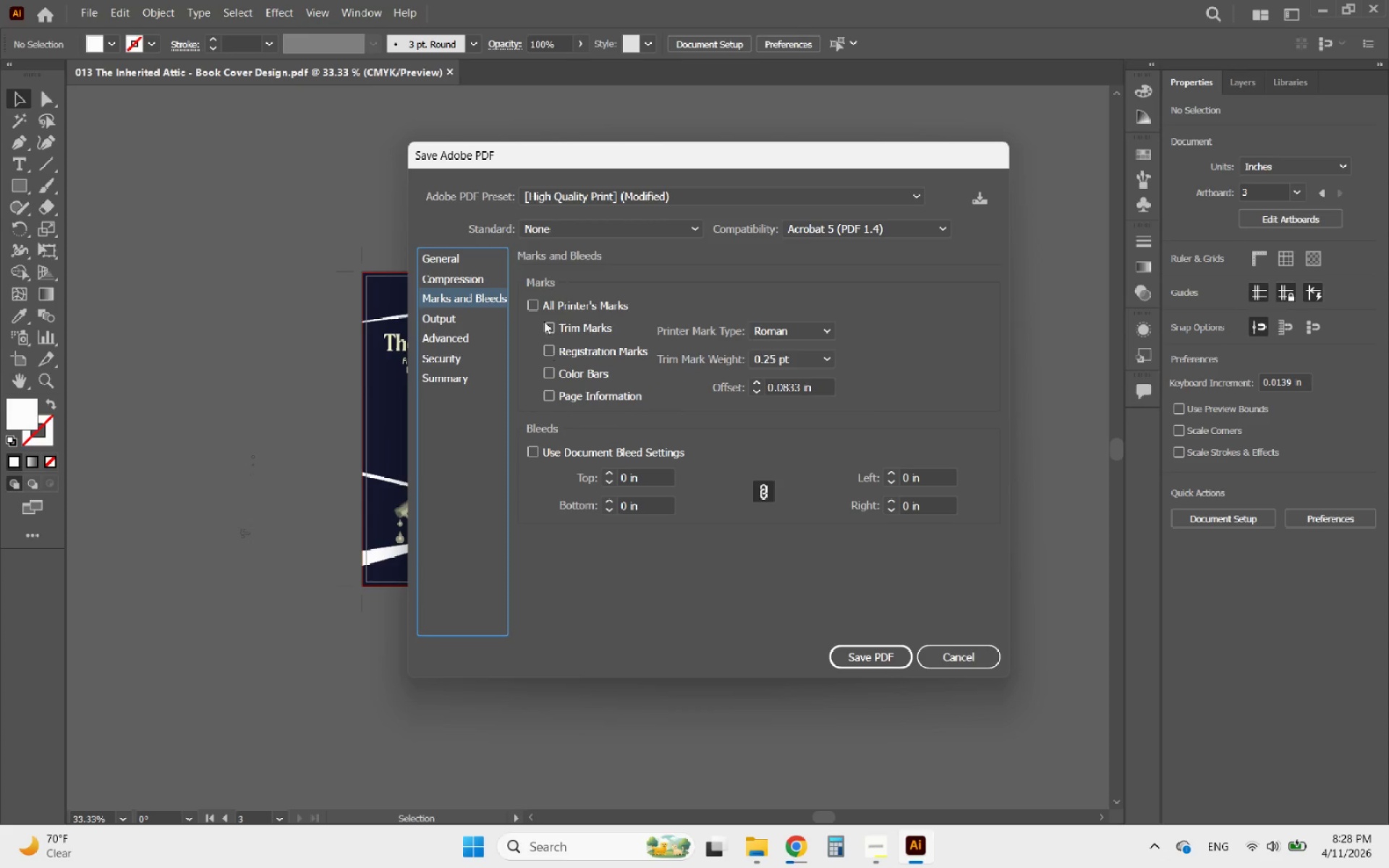 
left_click([531, 312])
 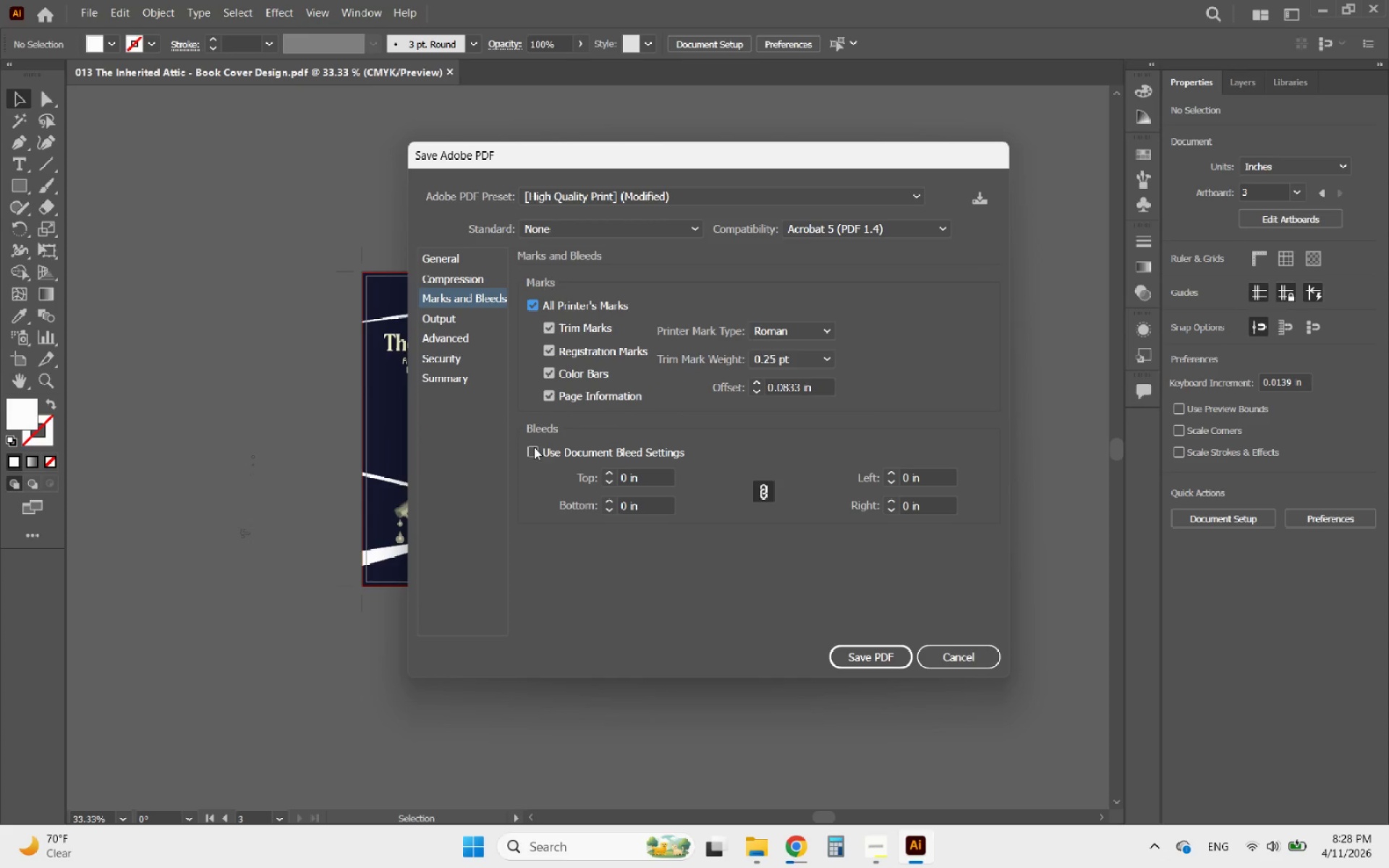 
left_click([536, 452])
 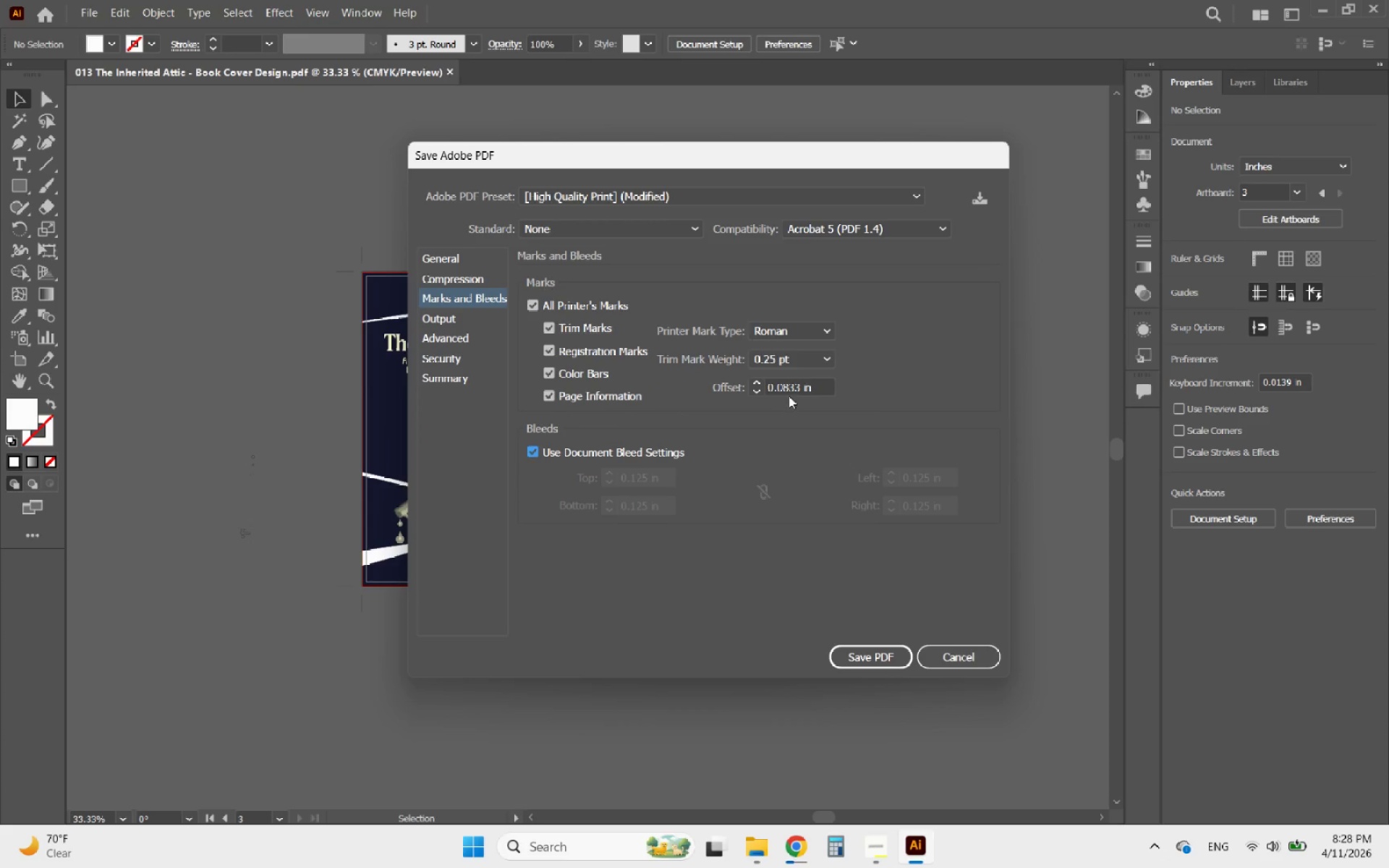 
left_click([797, 393])
 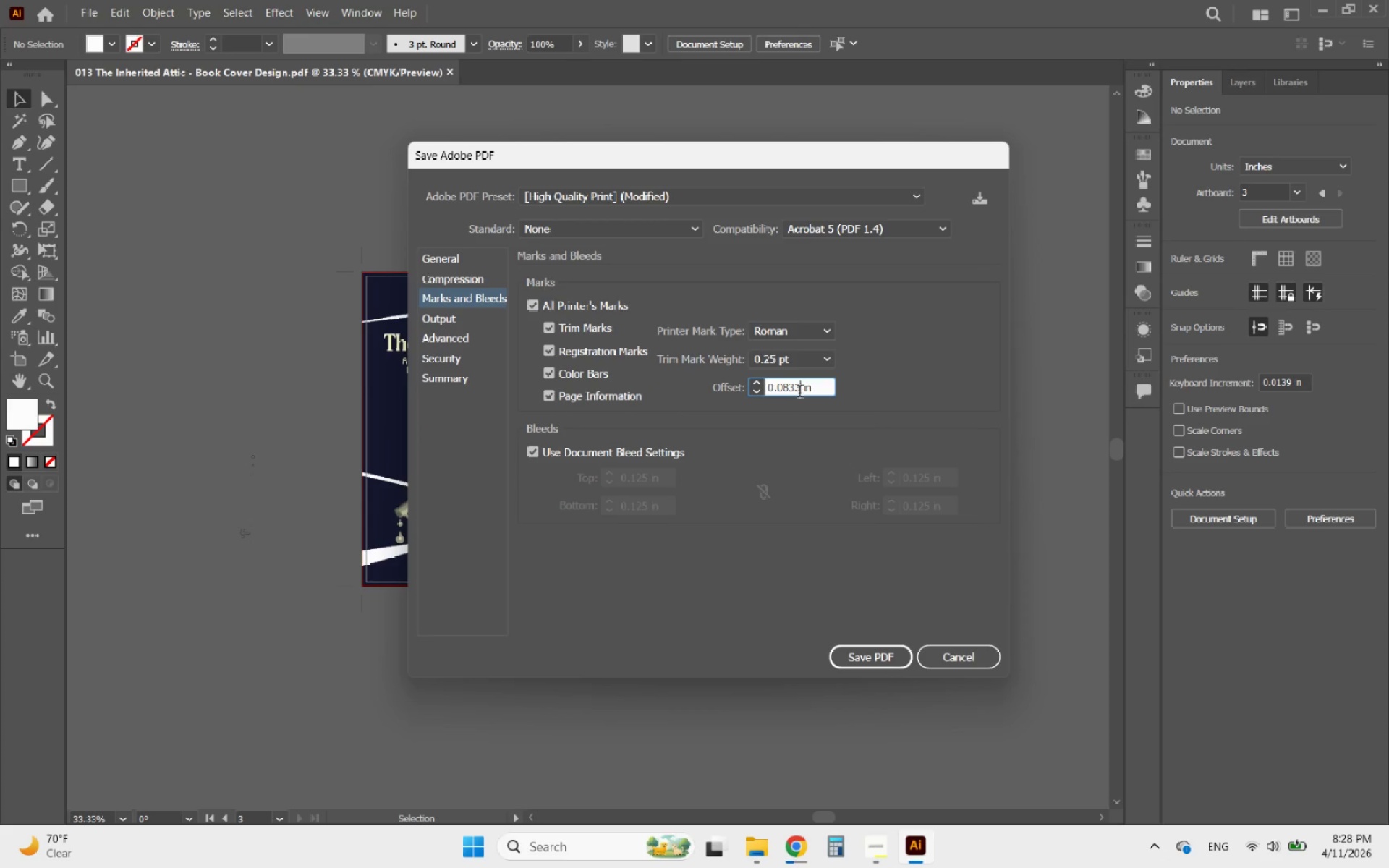 
left_click_drag(start_coordinate=[799, 393], to_coordinate=[778, 391])
 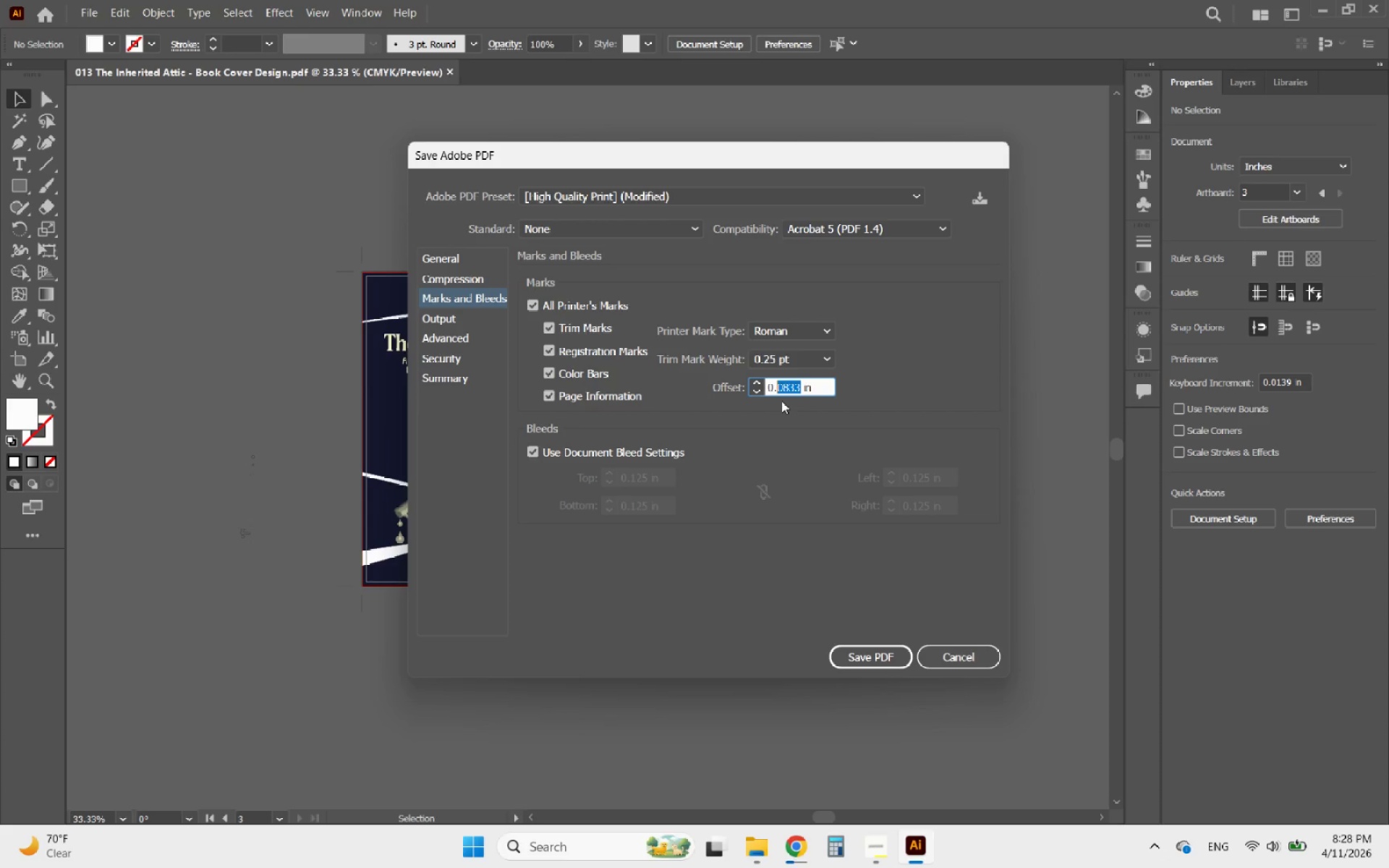 
type(15)
 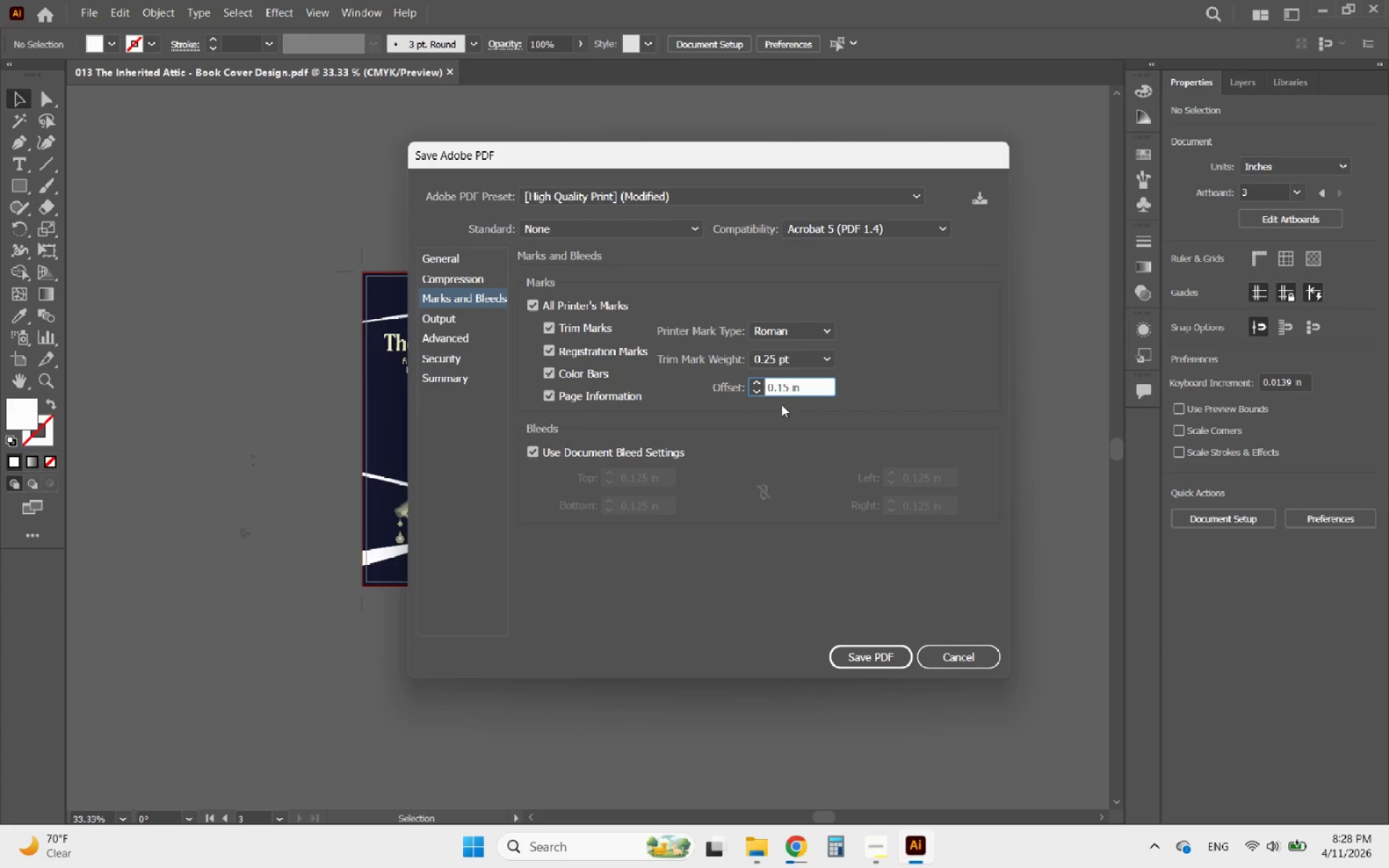 
left_click([790, 433])
 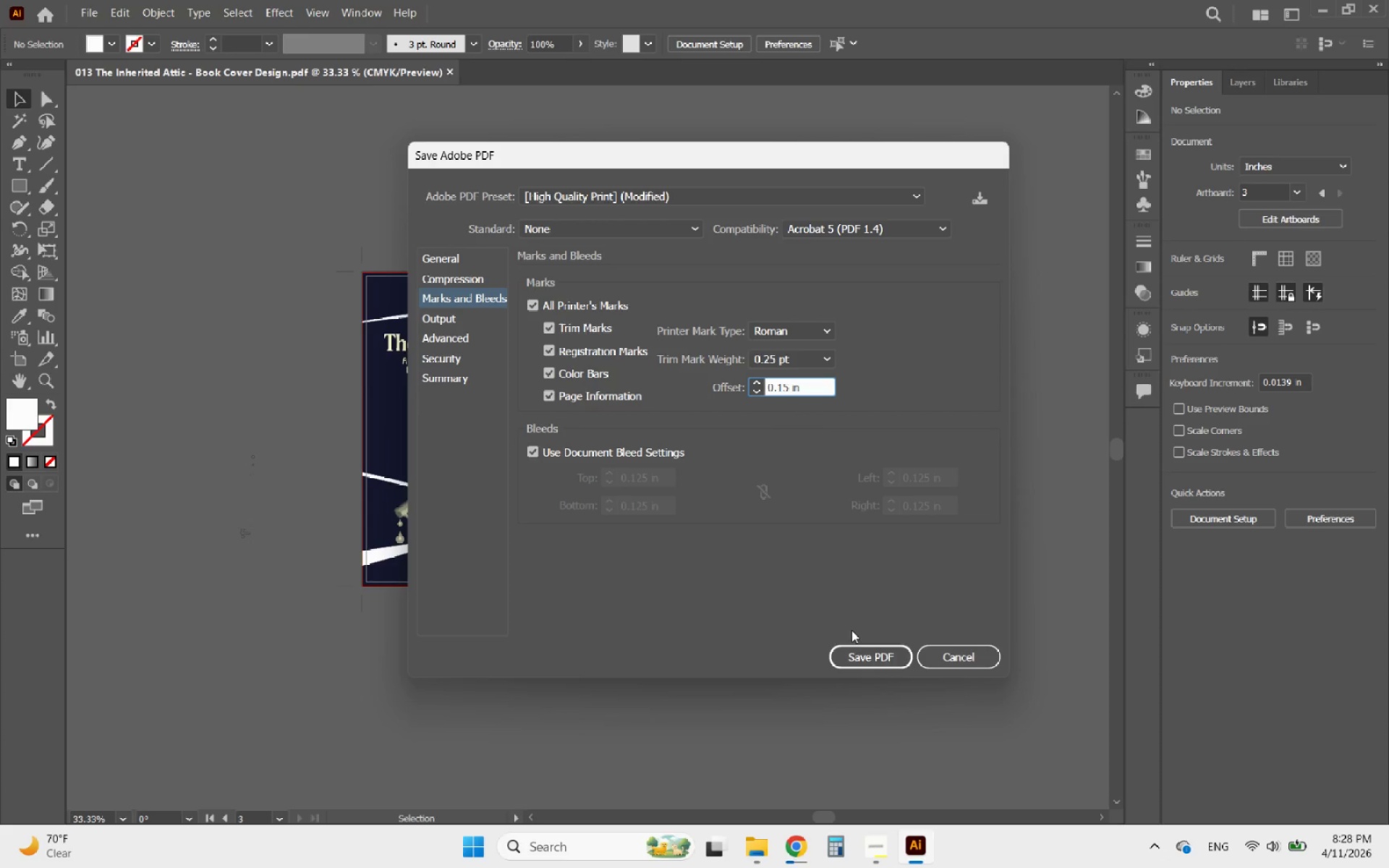 
left_click([867, 652])
 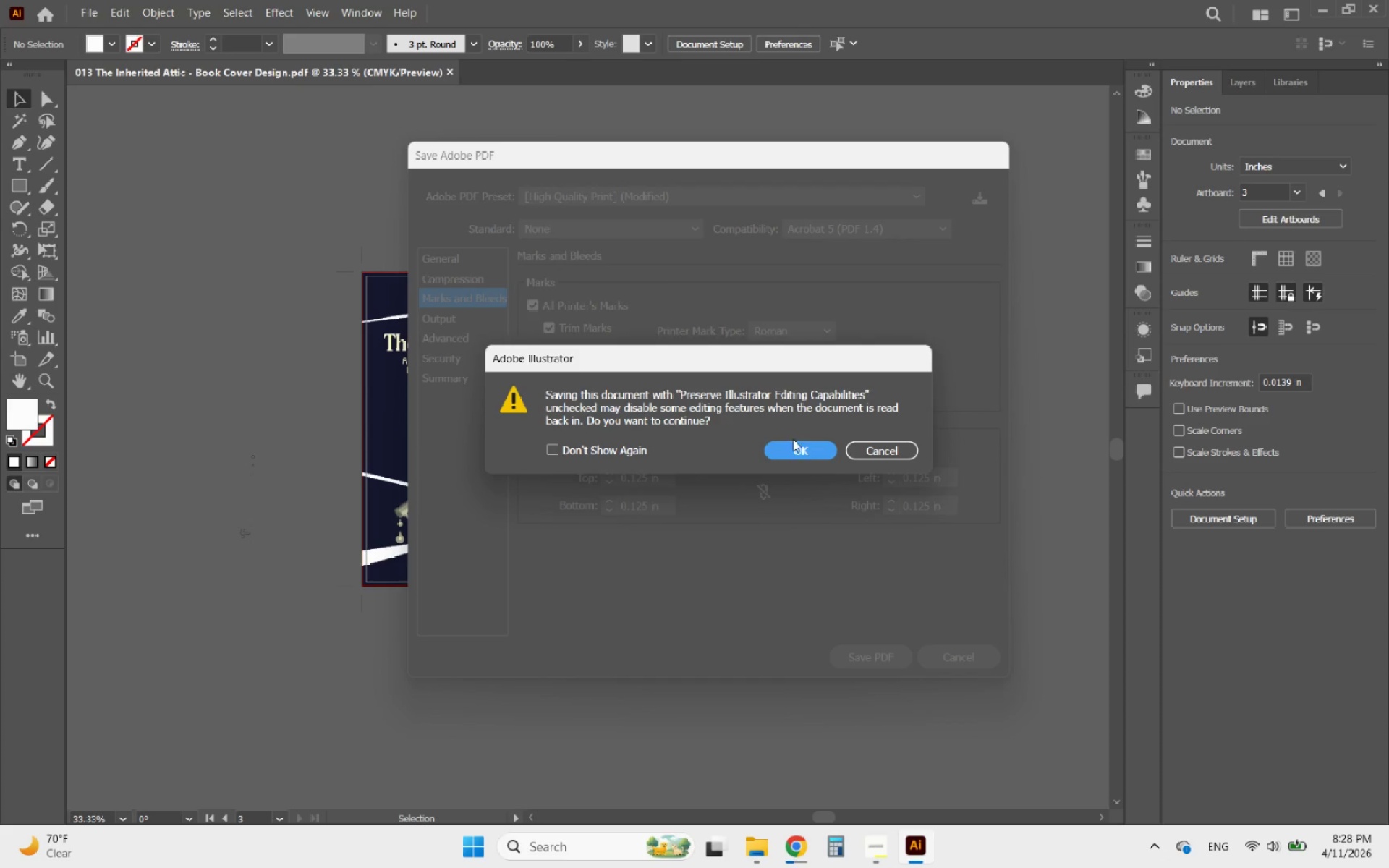 
double_click([802, 455])
 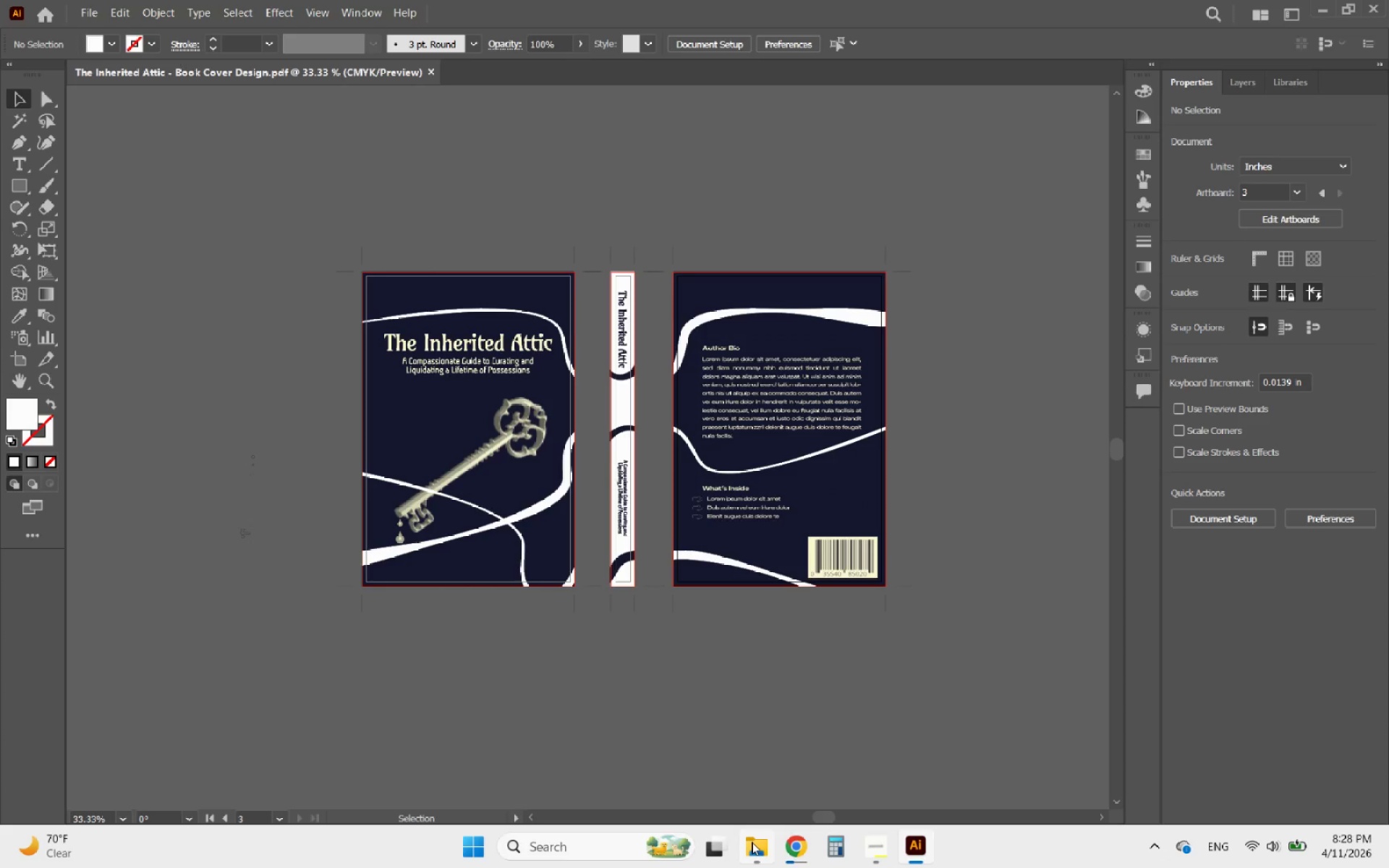 
left_click([747, 757])
 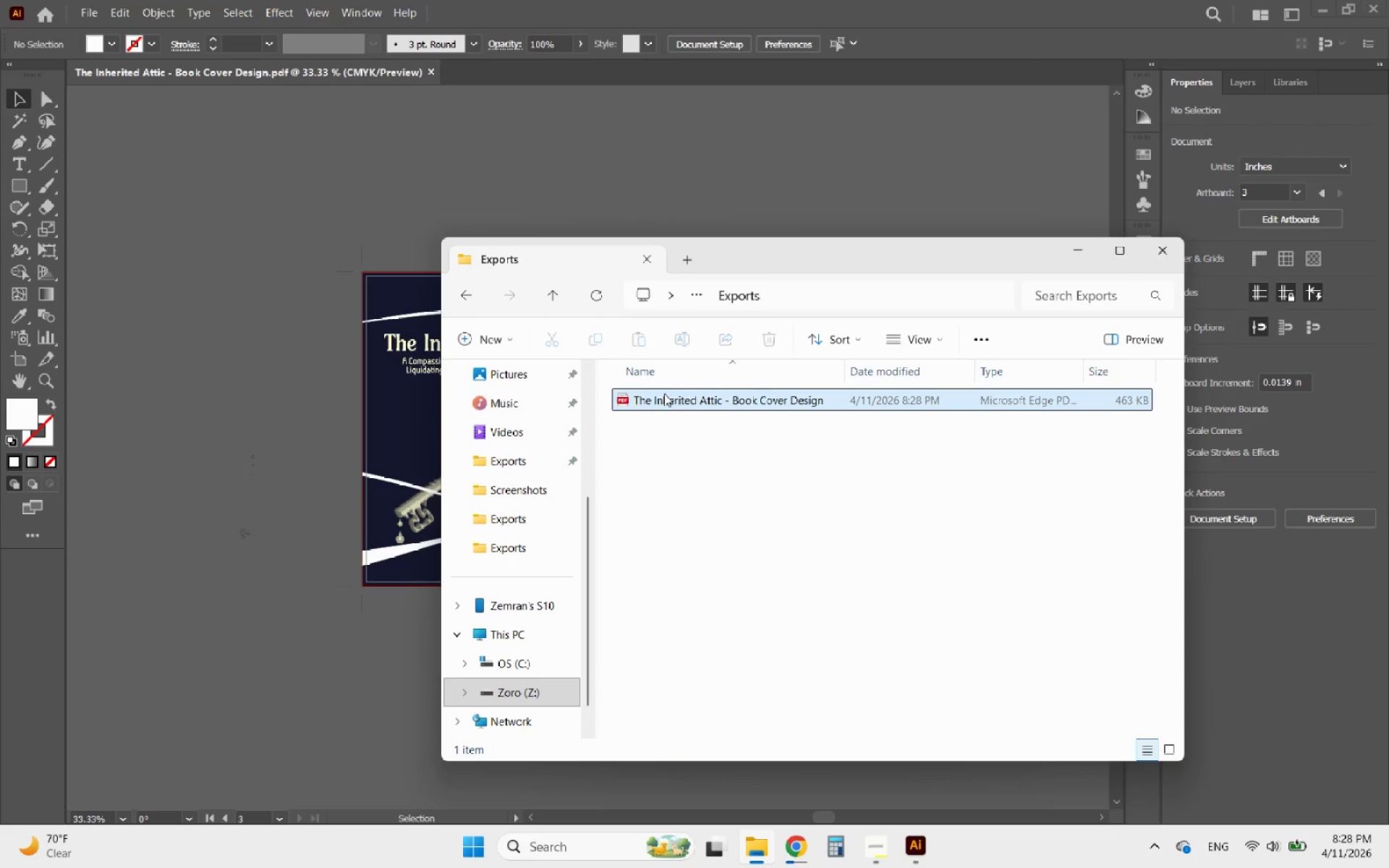 
left_click([470, 291])
 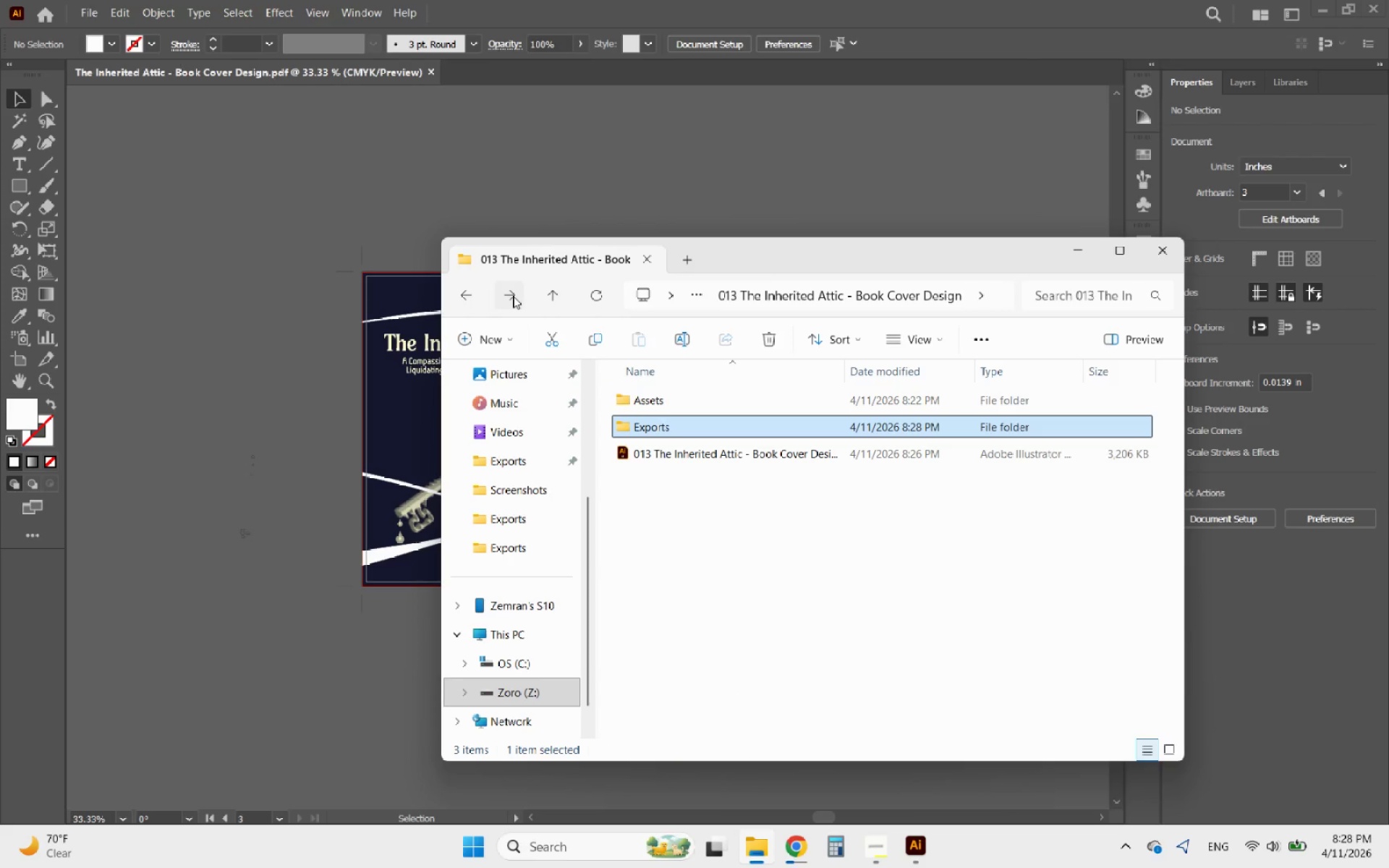 
left_click([513, 296])
 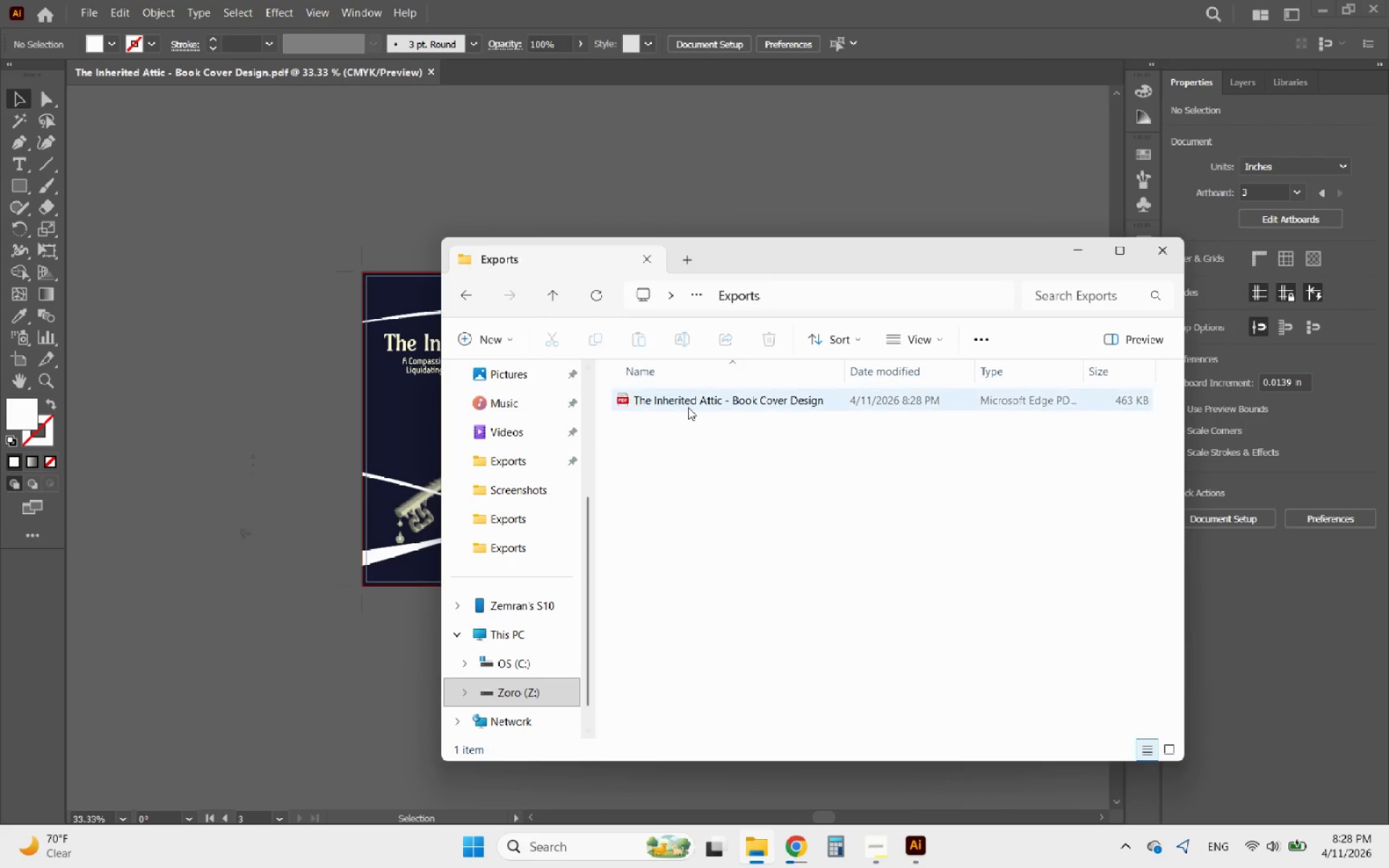 
double_click([688, 407])
 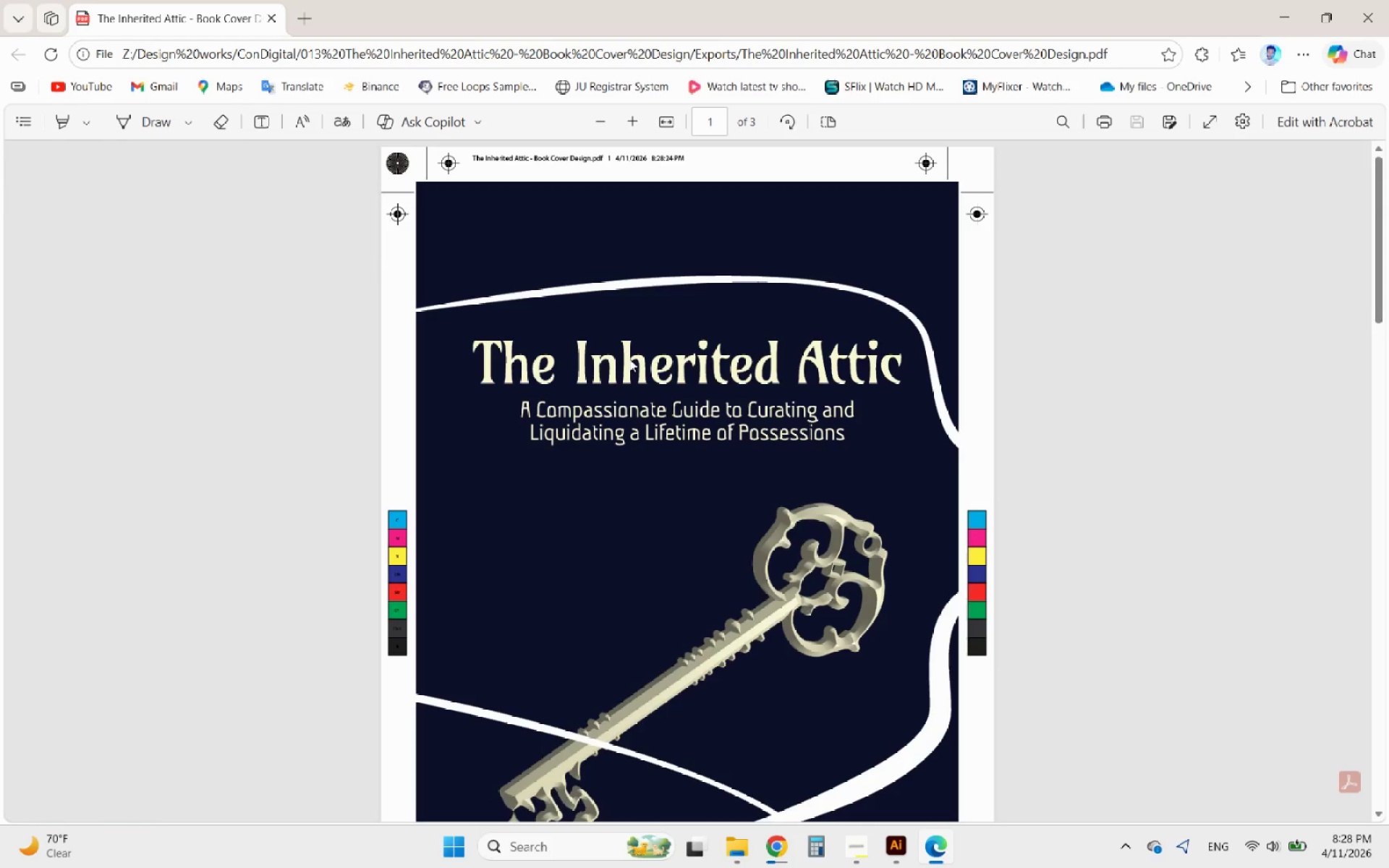 
scroll: coordinate [624, 359], scroll_direction: down, amount: 31.0
 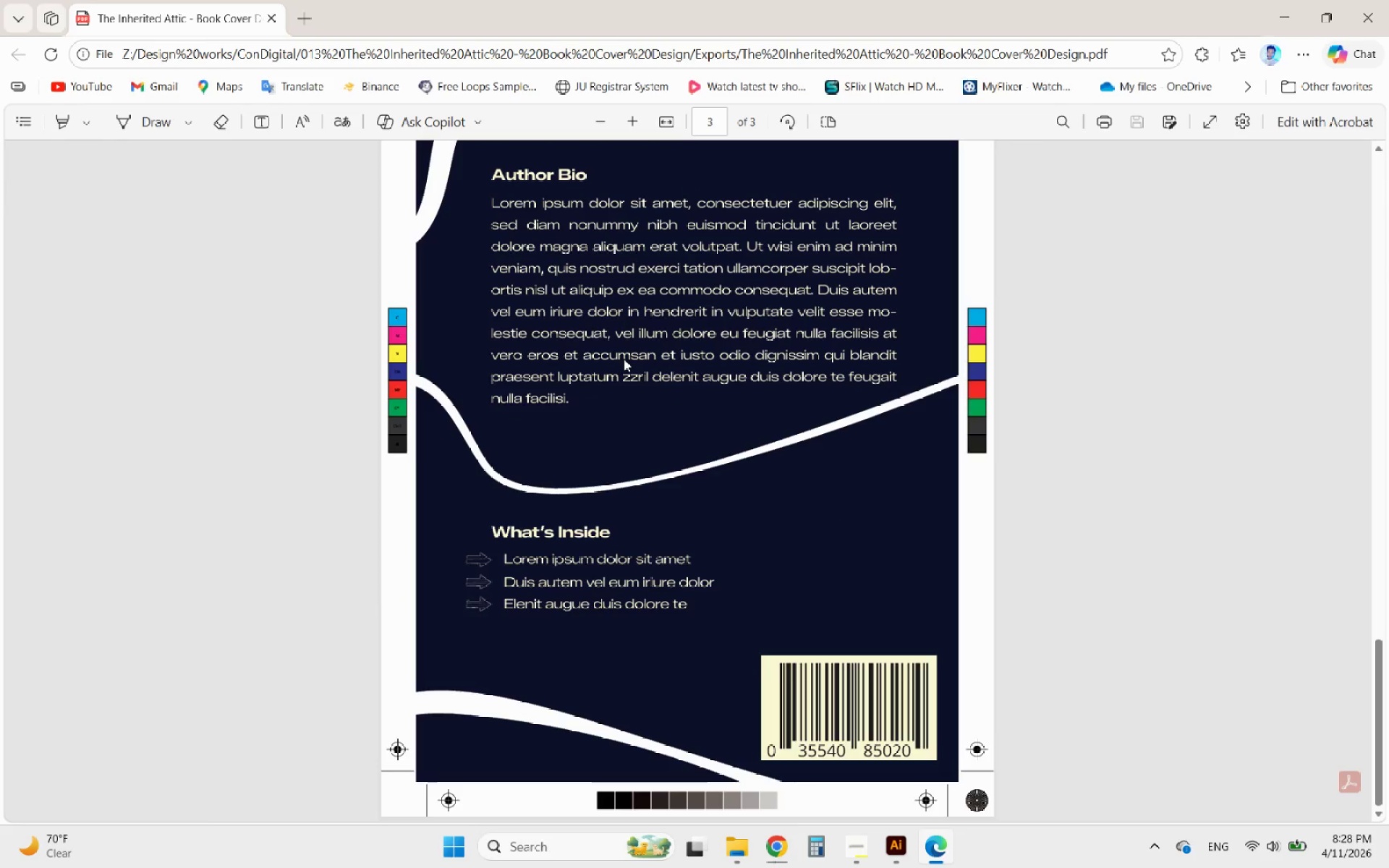 
scroll: coordinate [624, 359], scroll_direction: up, amount: 12.0
 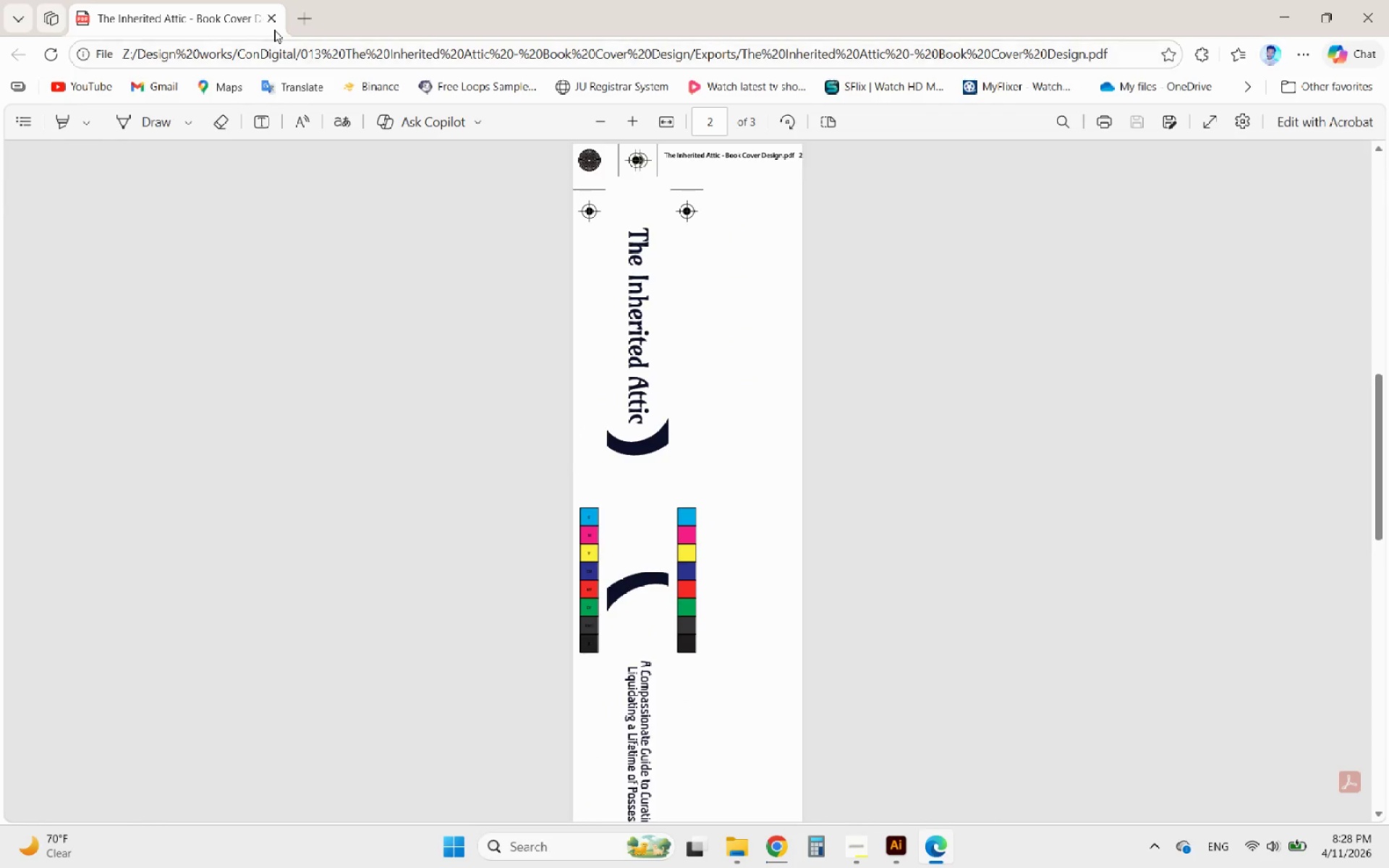 
left_click([273, 25])
 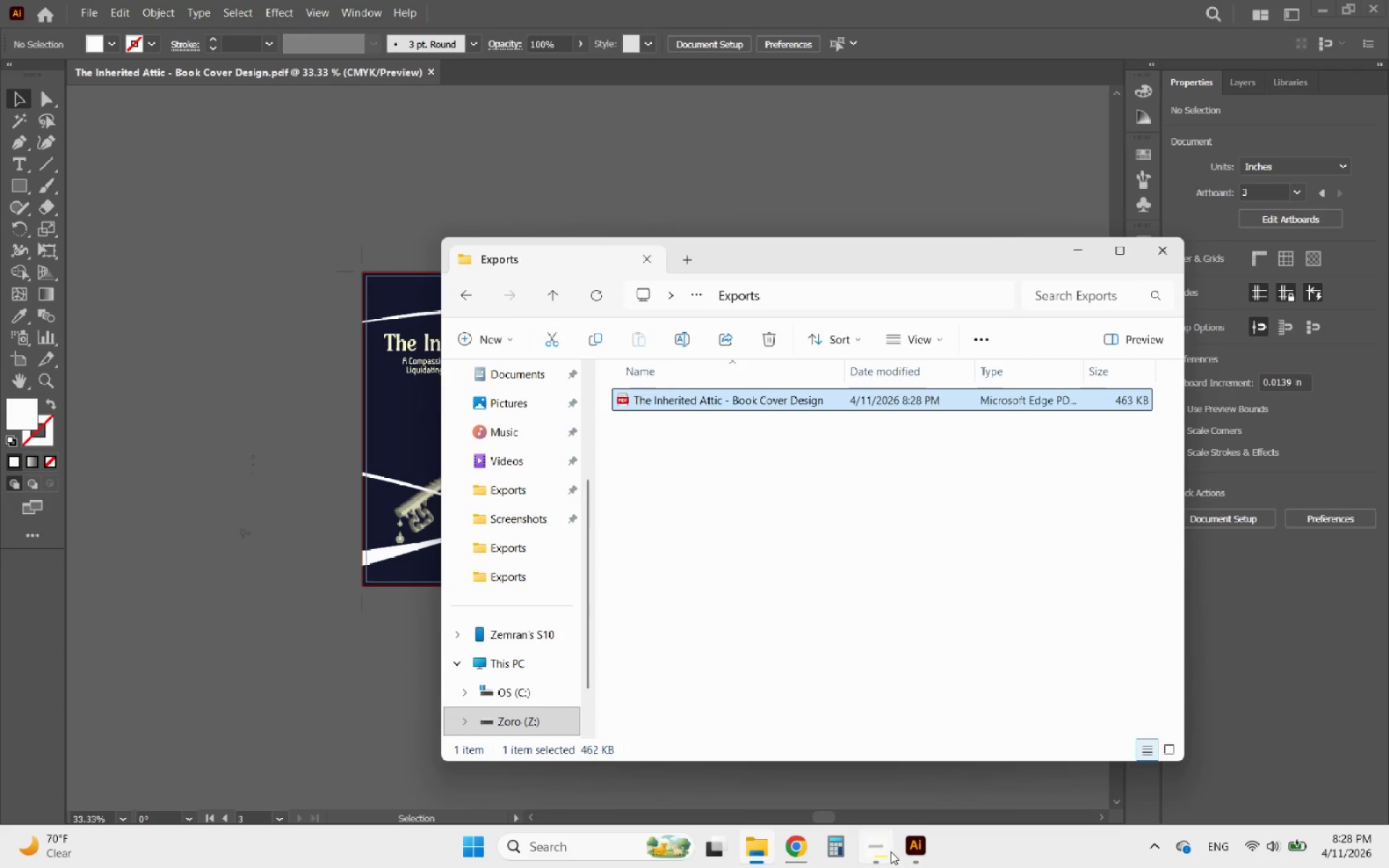 
left_click([870, 844])